 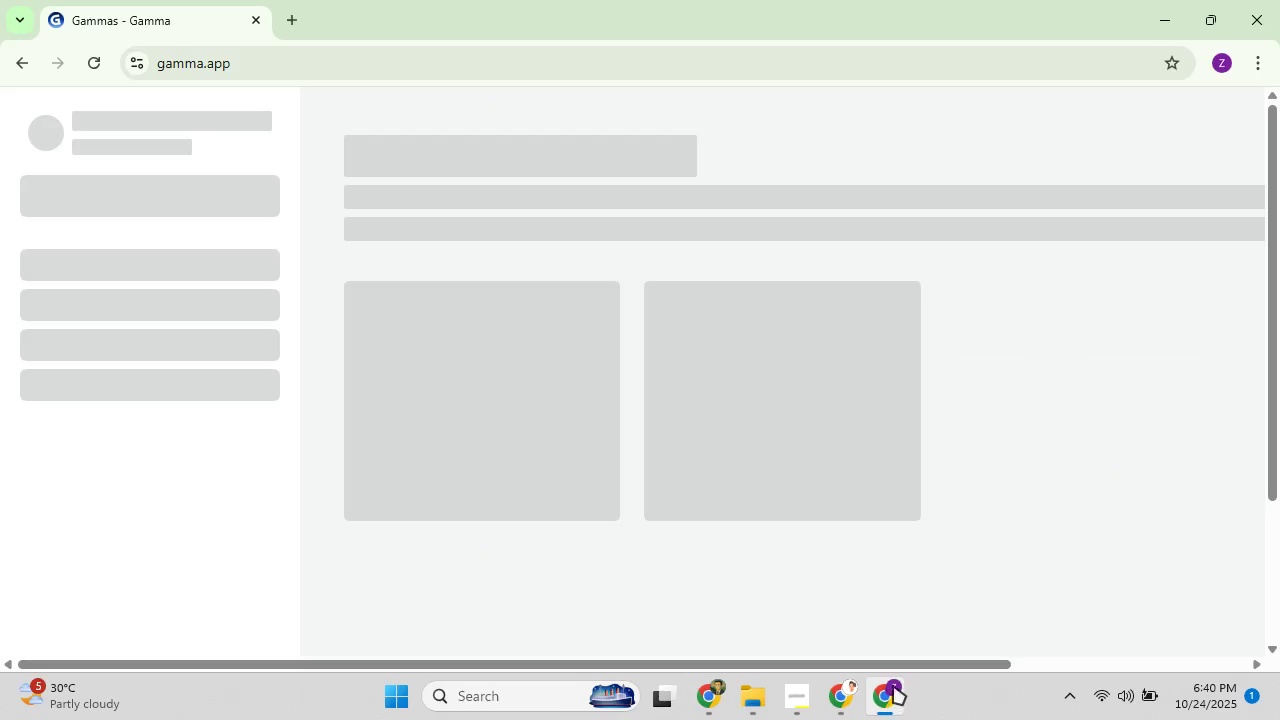 
left_click([448, 170])
 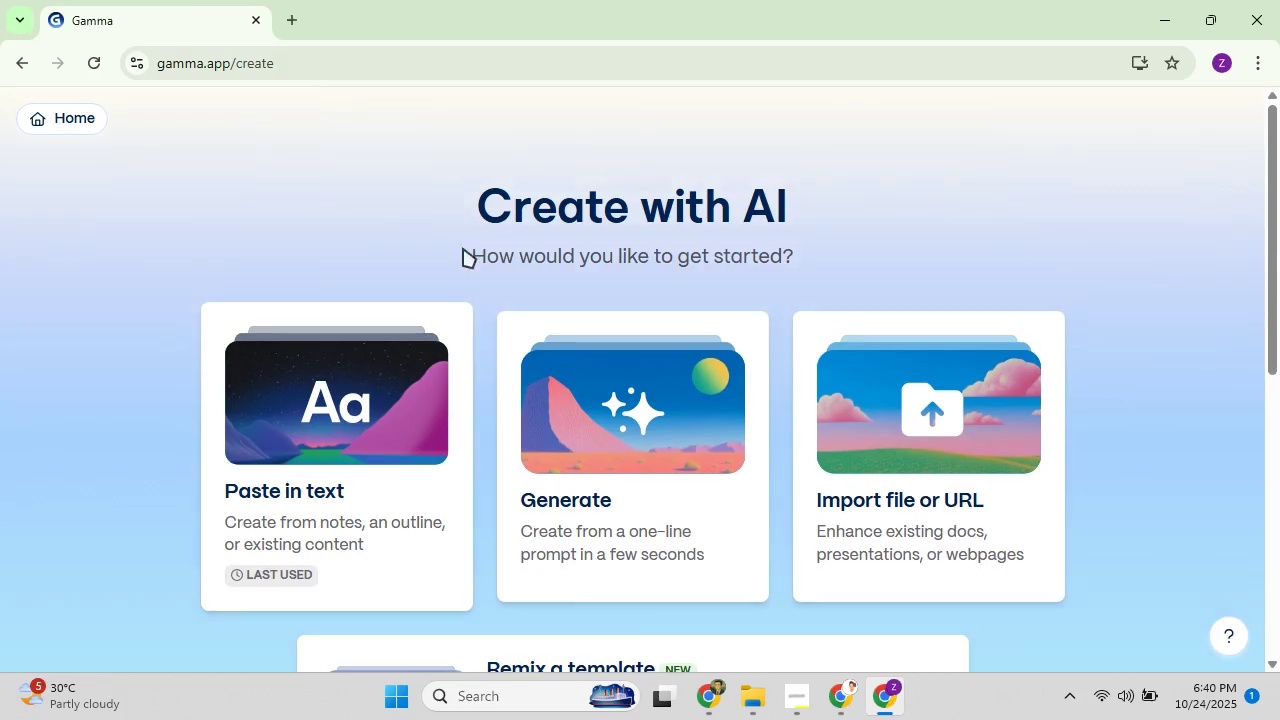 
left_click([732, 495])
 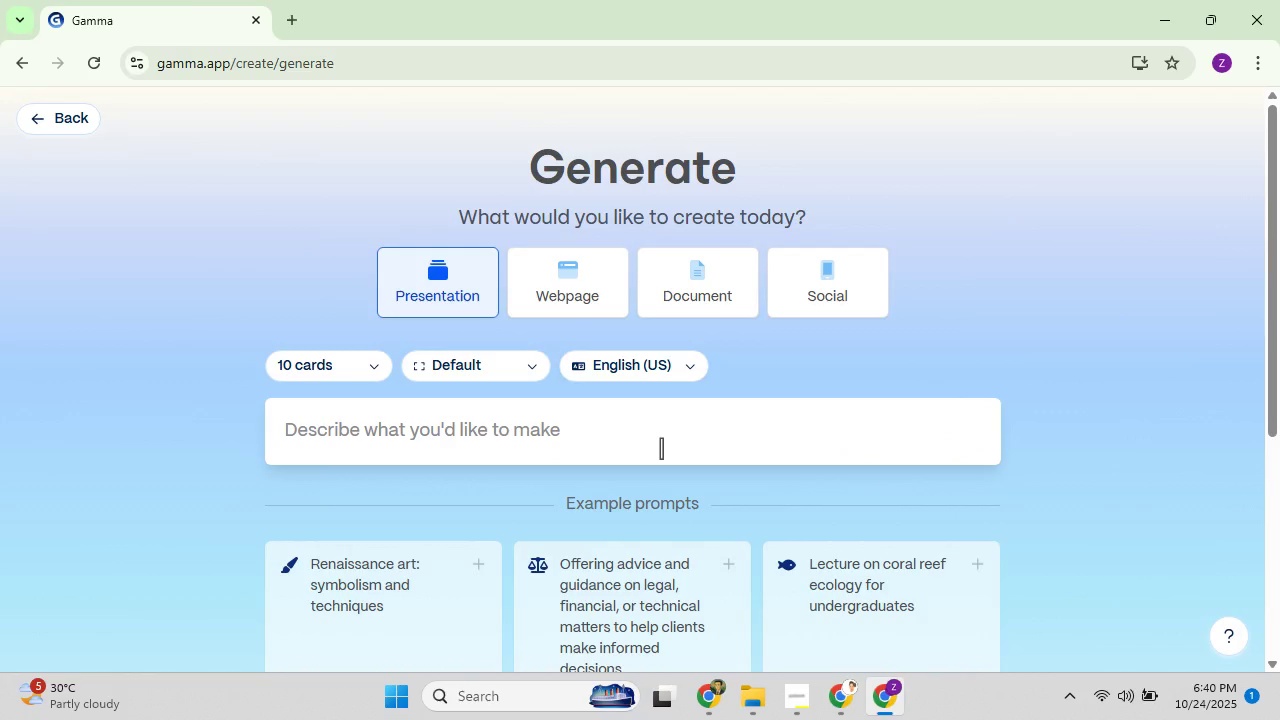 
left_click([376, 364])
 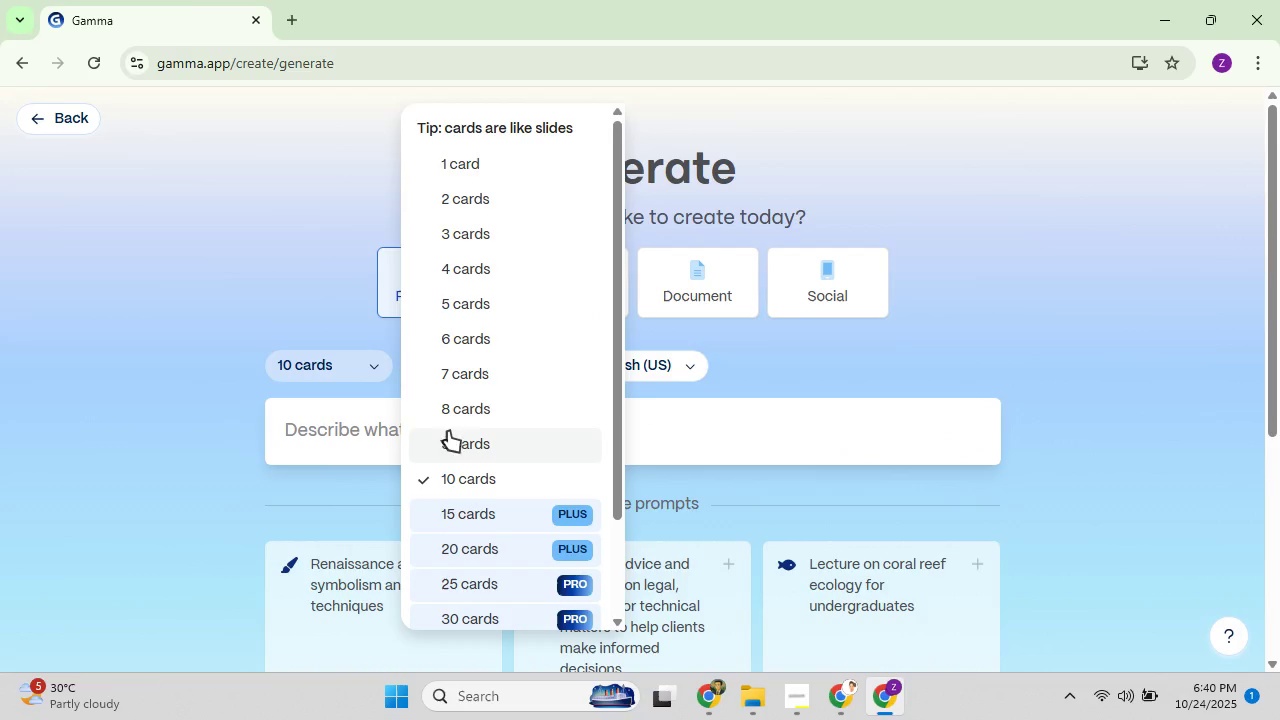 
left_click([452, 417])
 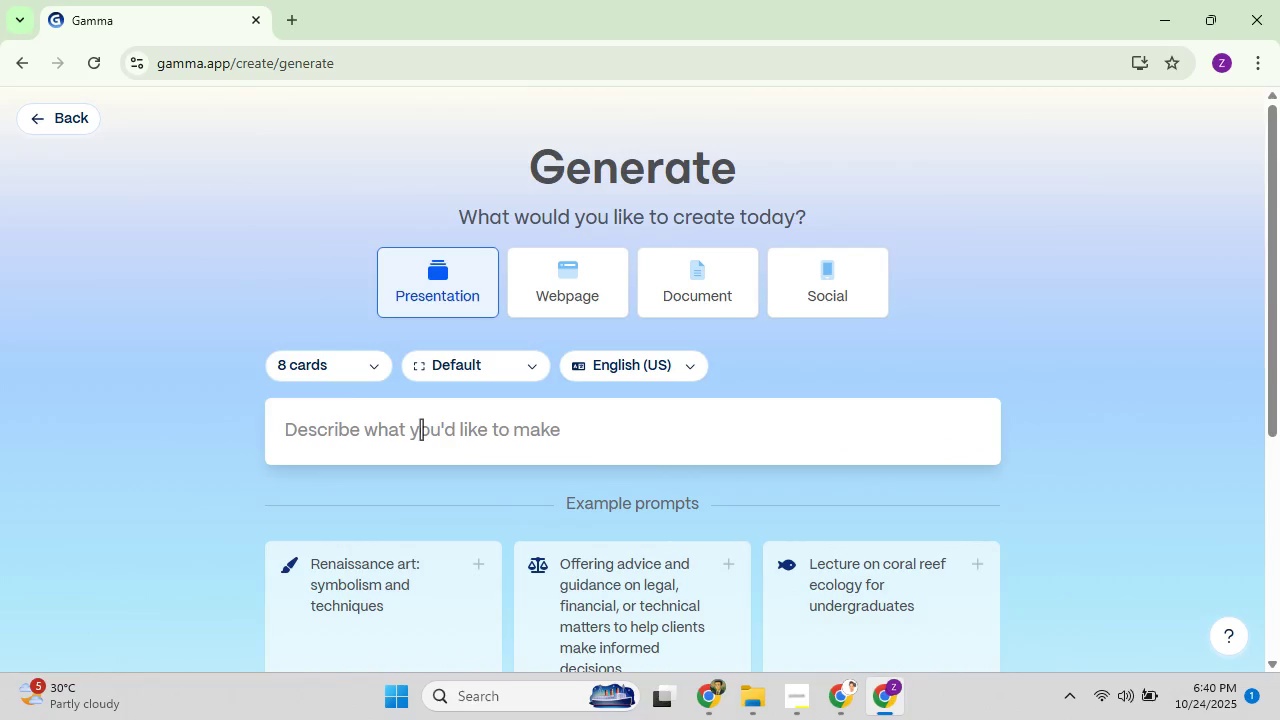 
left_click([421, 429])
 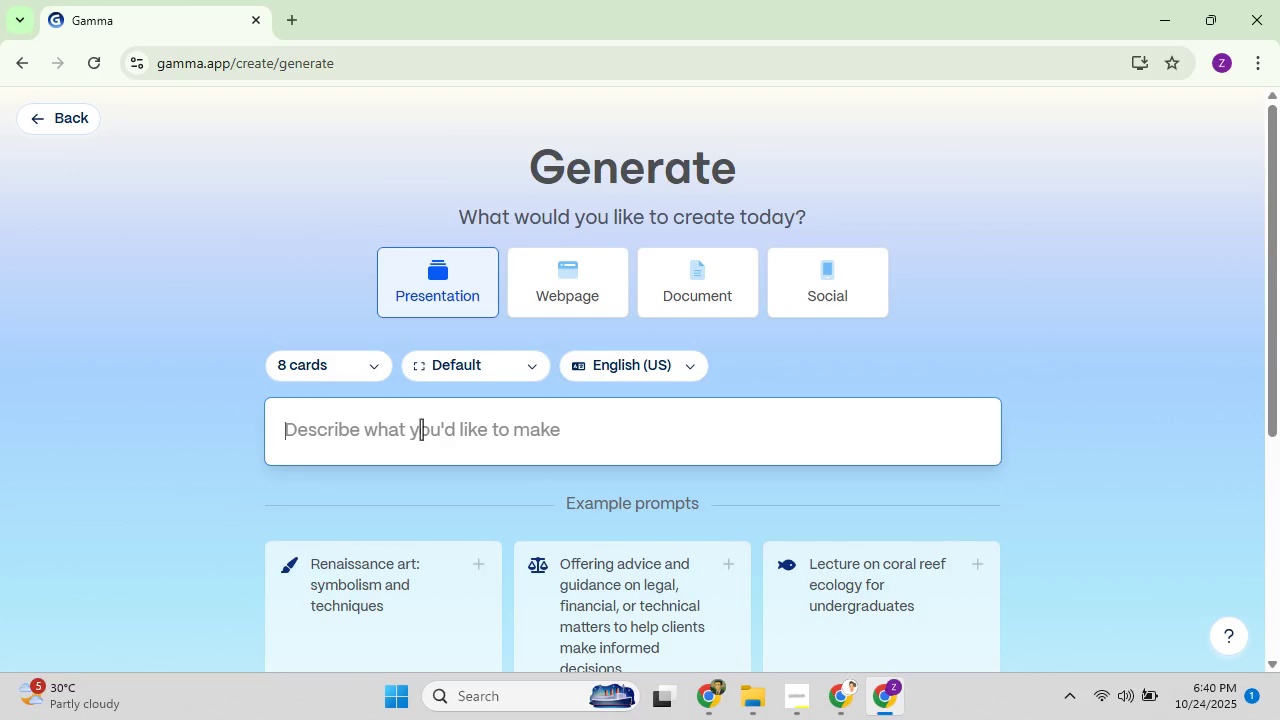 
key(Control+V)
 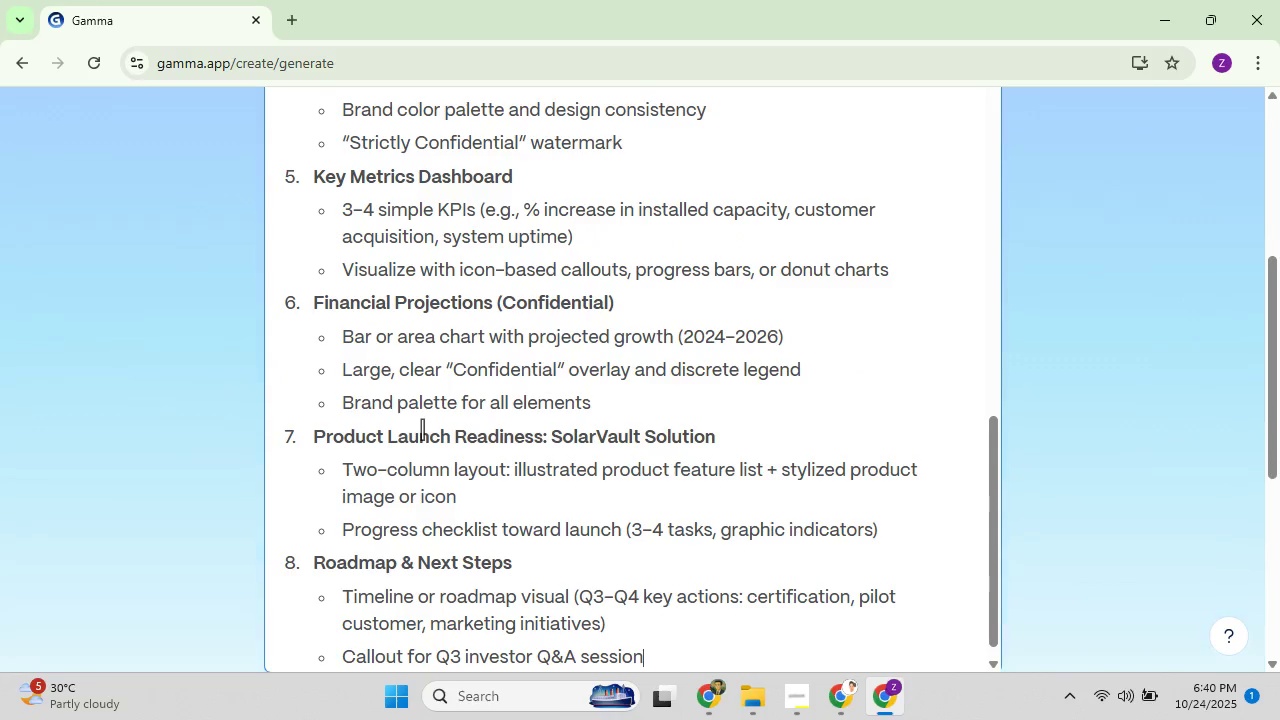 
scroll: coordinate [465, 453], scroll_direction: down, amount: 10.0
 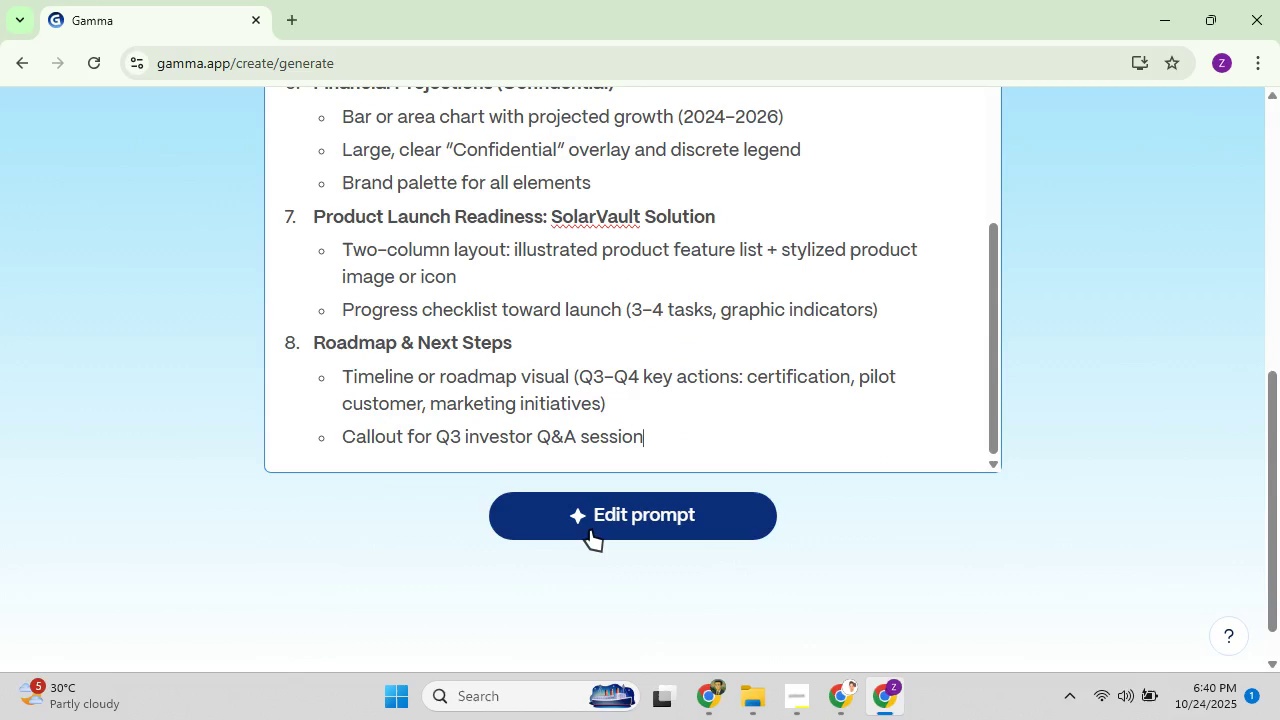 
left_click([590, 530])
 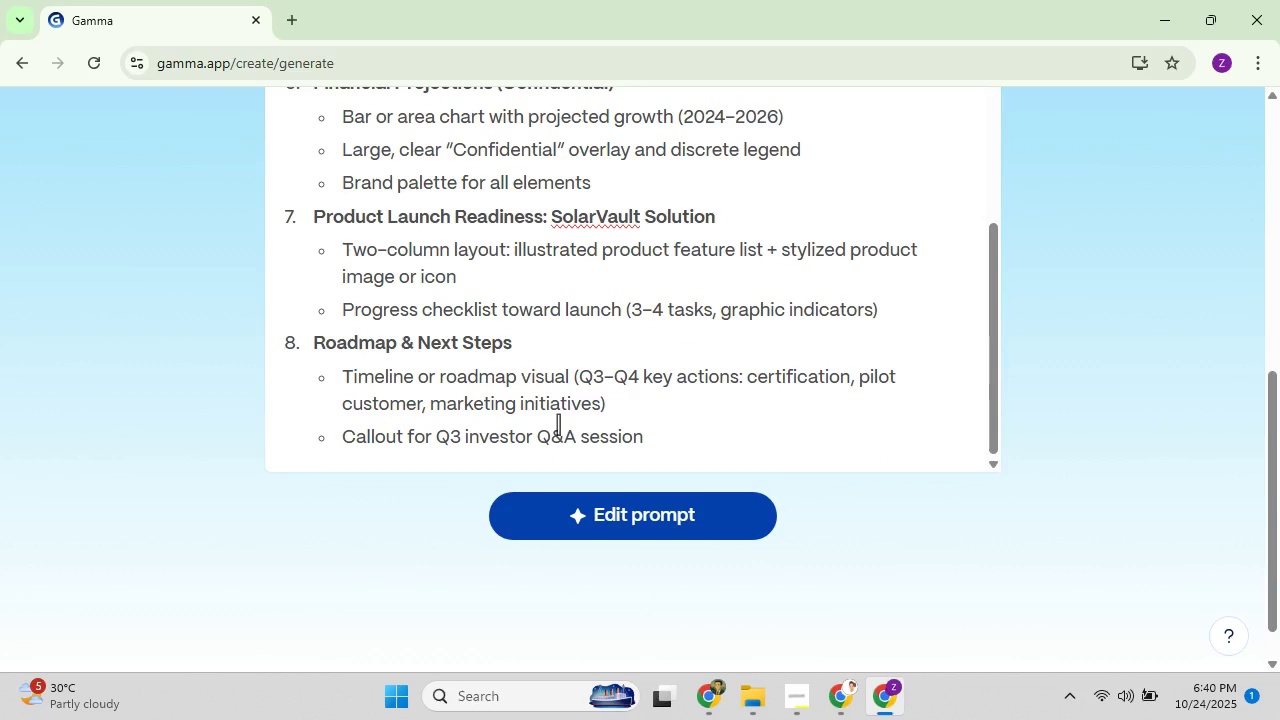 
scroll: coordinate [840, 497], scroll_direction: up, amount: 4.0
 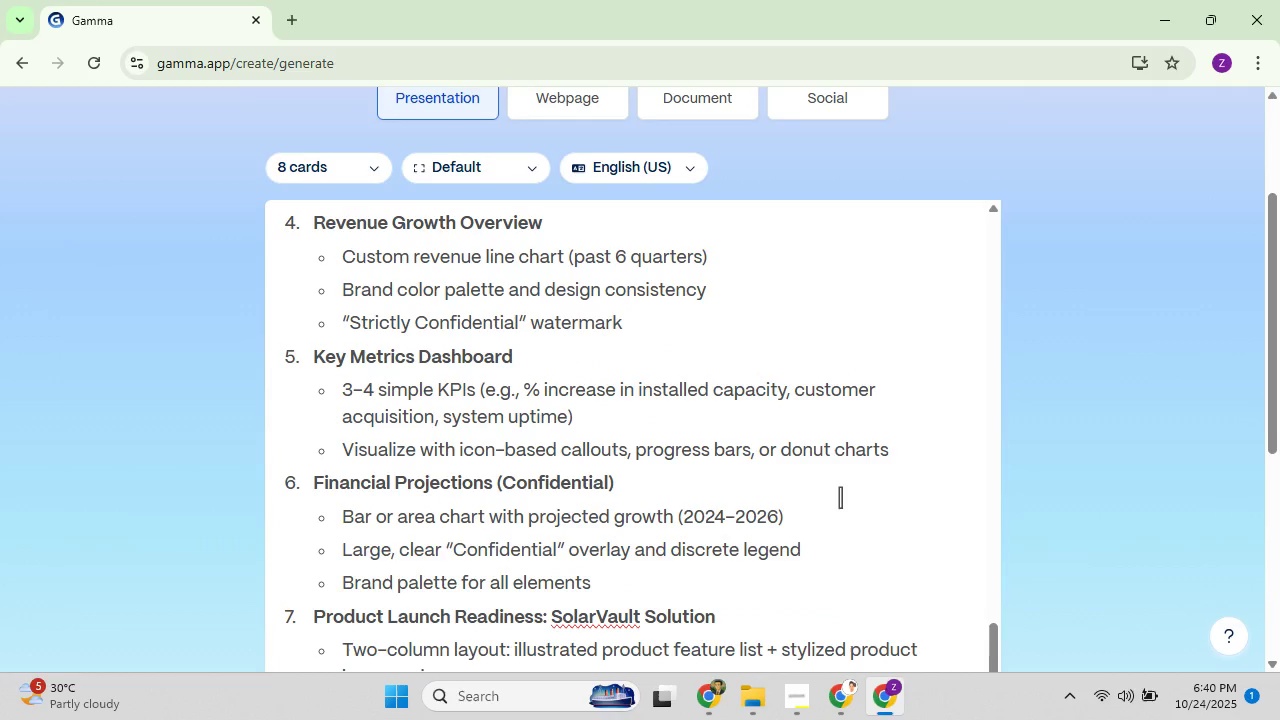 
scroll: coordinate [840, 497], scroll_direction: down, amount: 6.0
 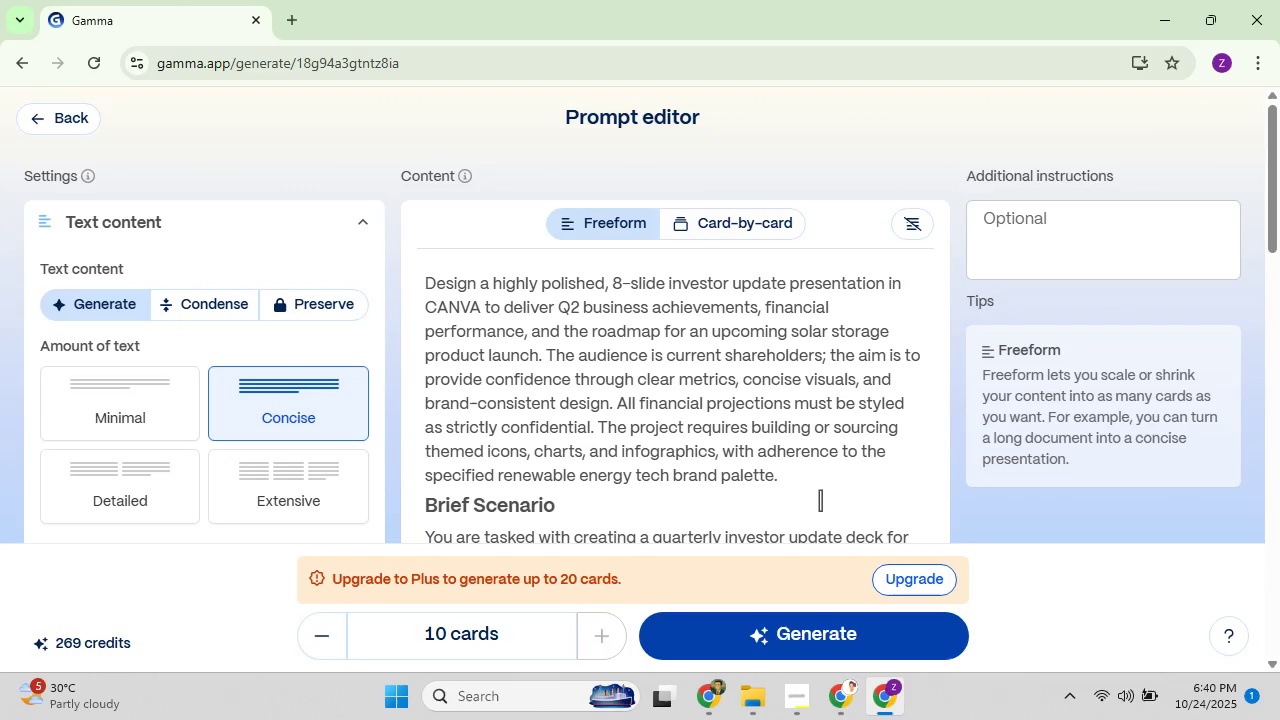 
wait(5.22)
 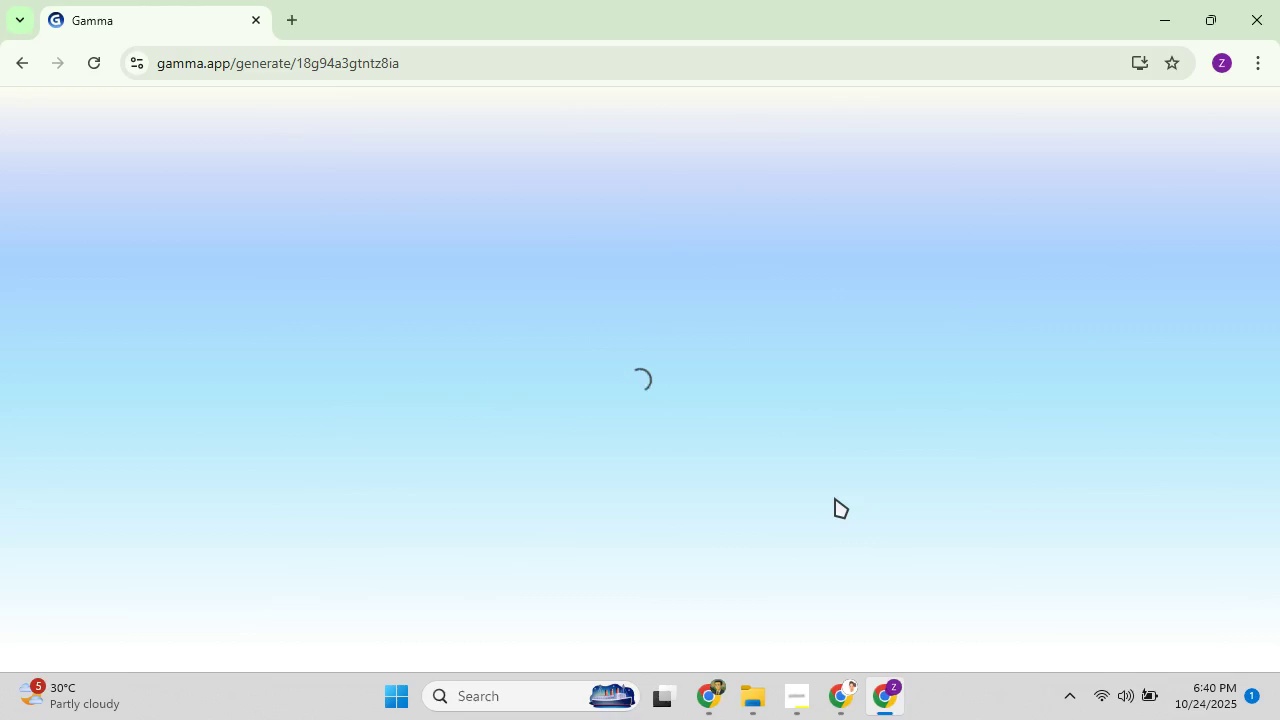 
left_click([1022, 234])
 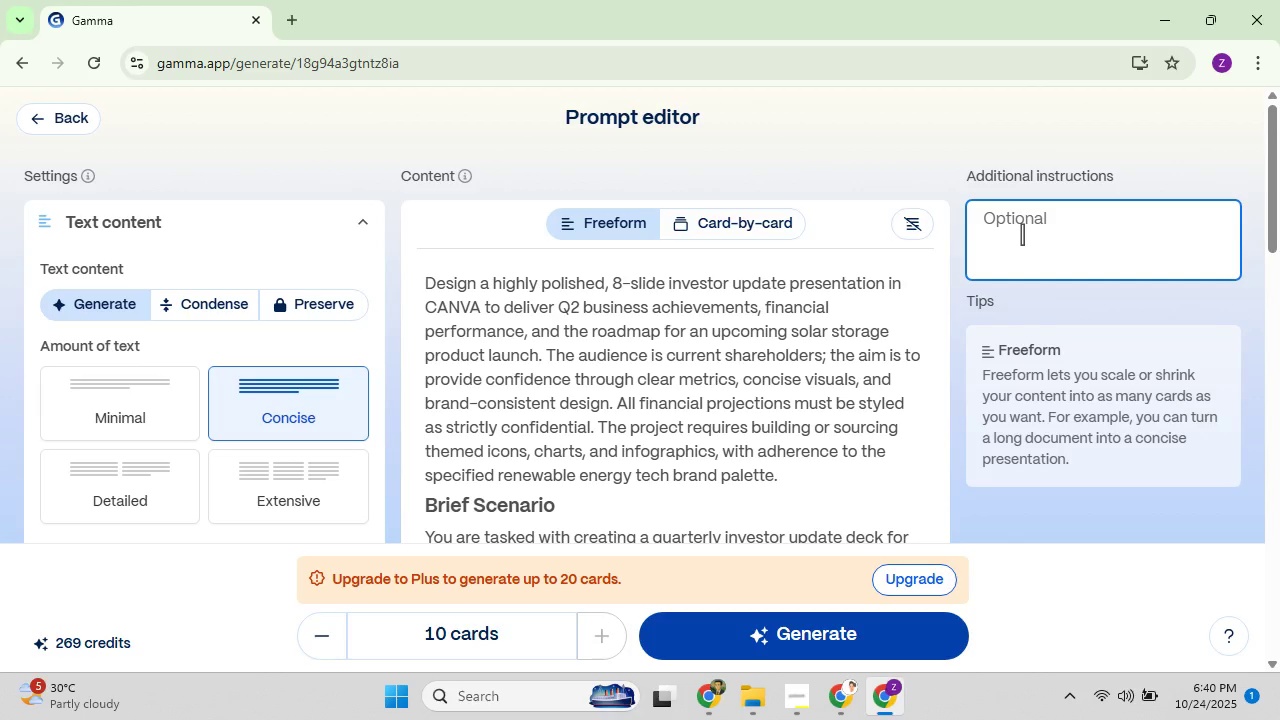 
wait(6.36)
 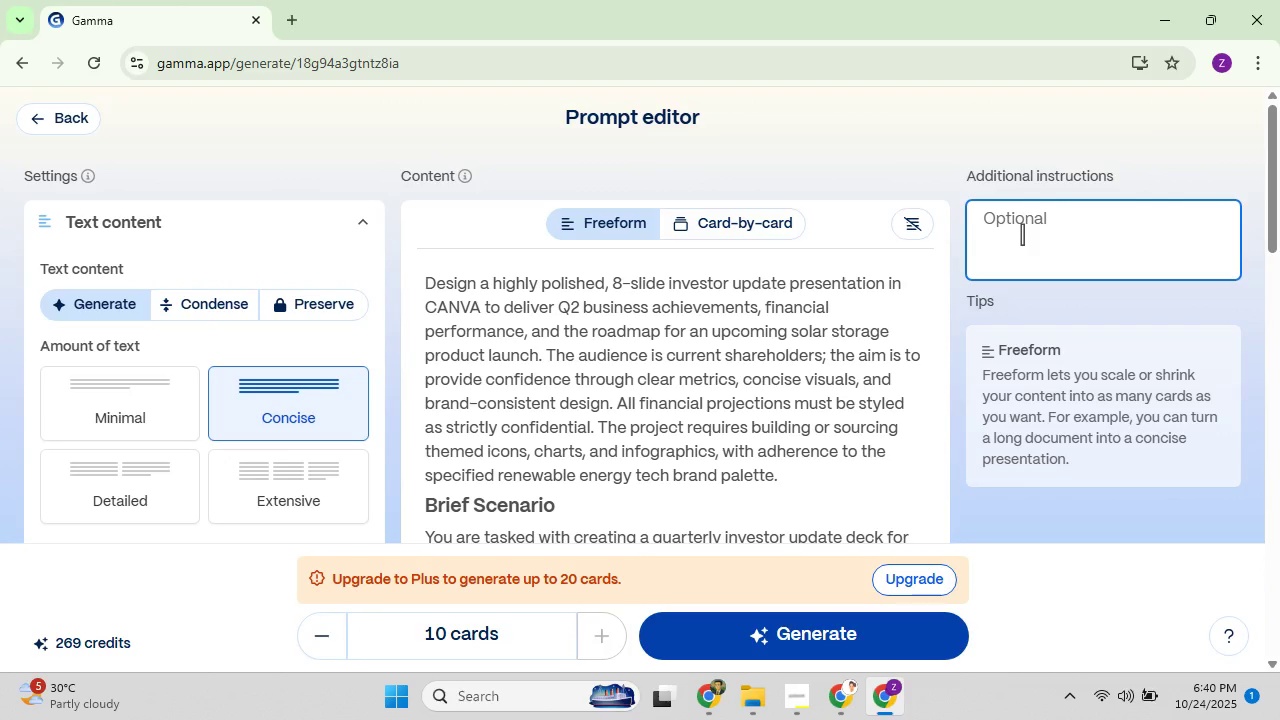 
left_click([844, 706])
 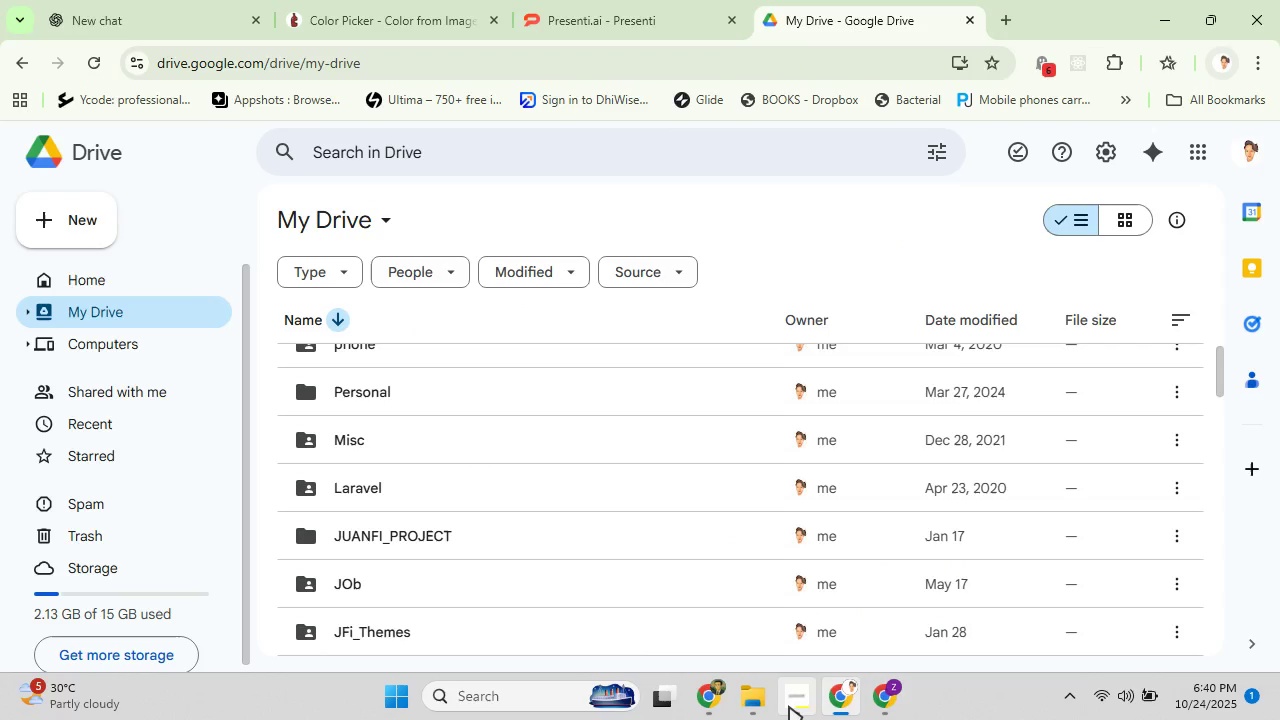 
left_click([789, 706])